 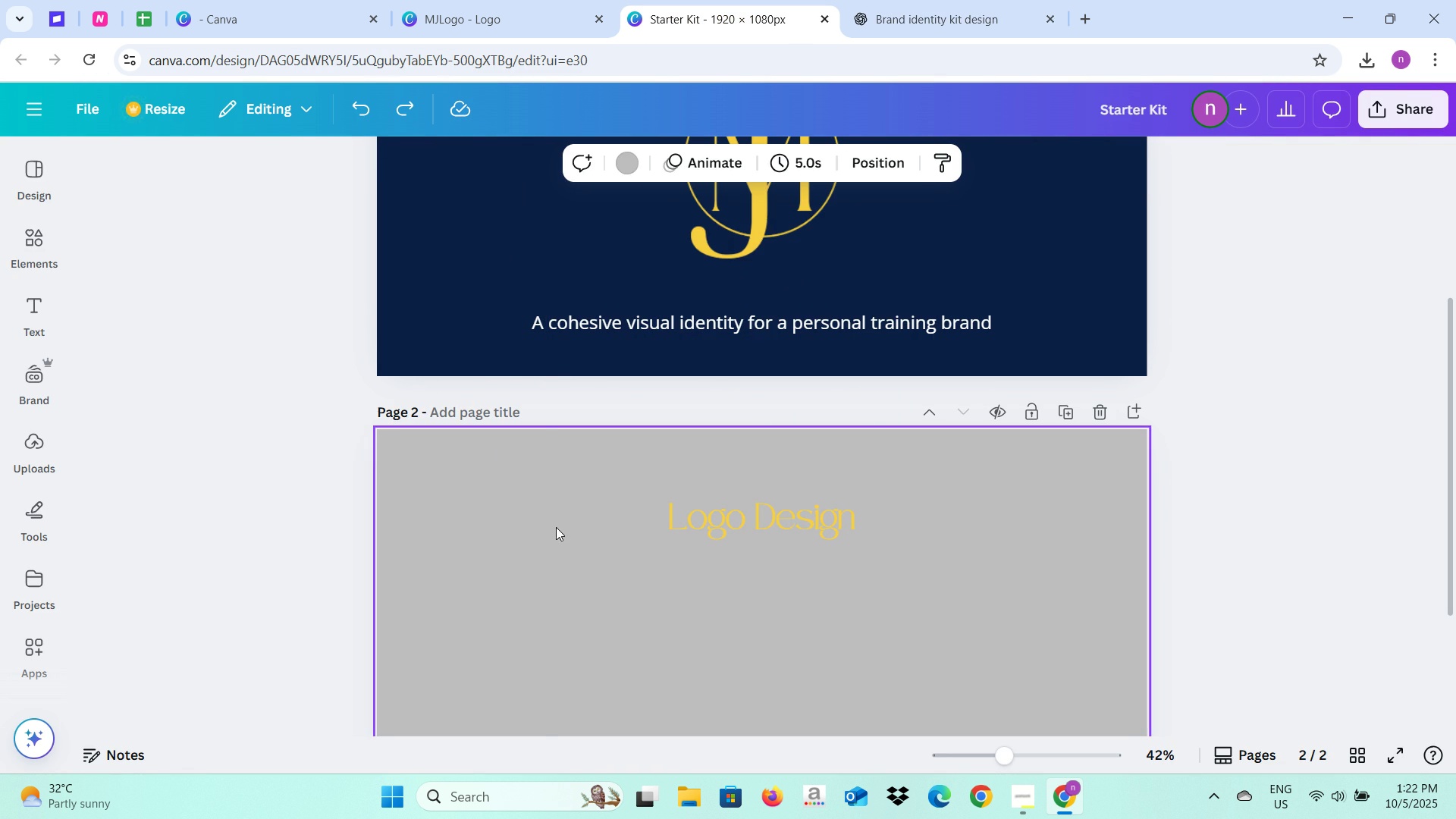 
scroll: coordinate [645, 547], scroll_direction: down, amount: 3.0
 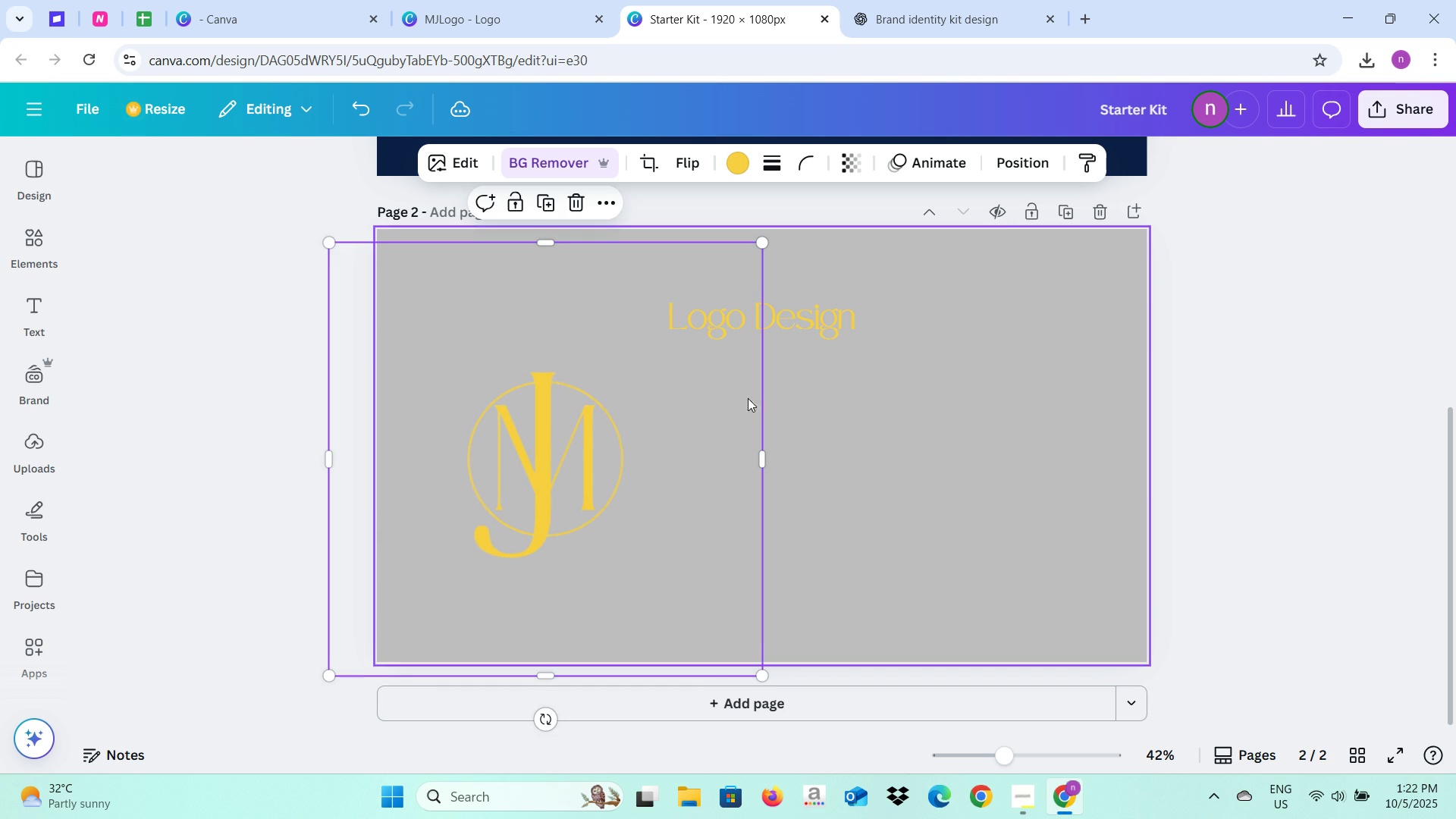 
wait(7.42)
 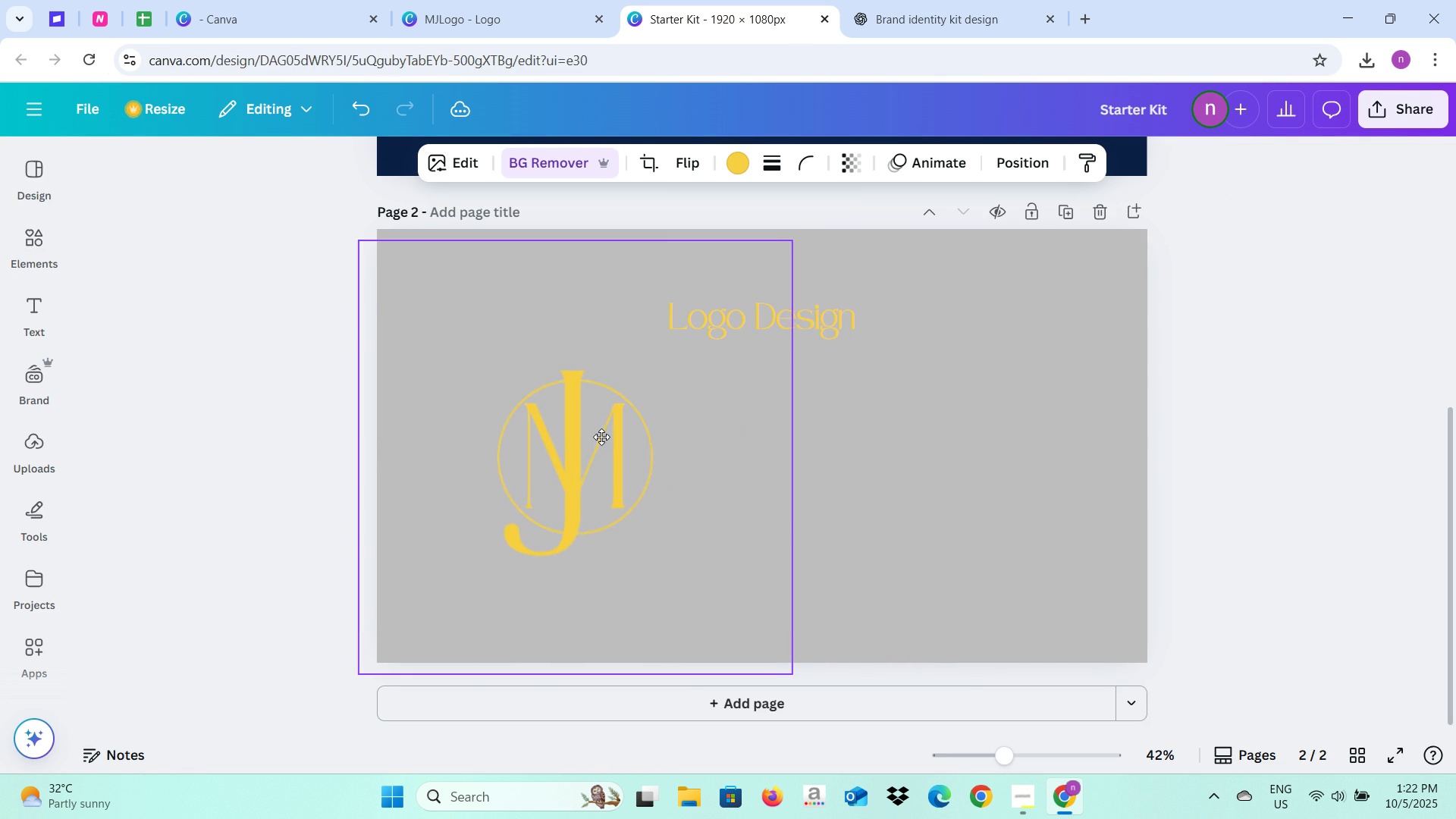 
left_click([796, 443])
 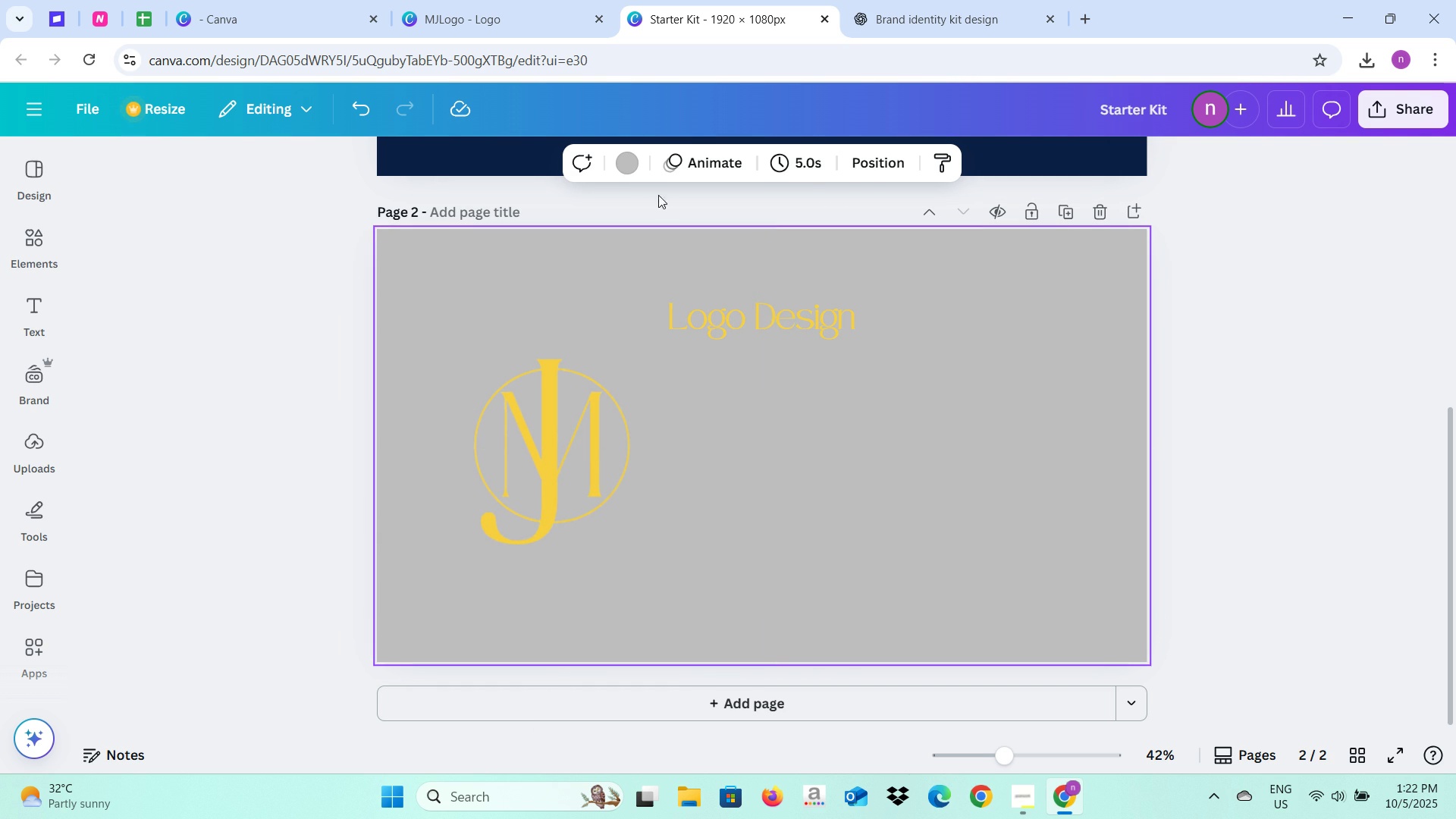 
left_click([637, 172])
 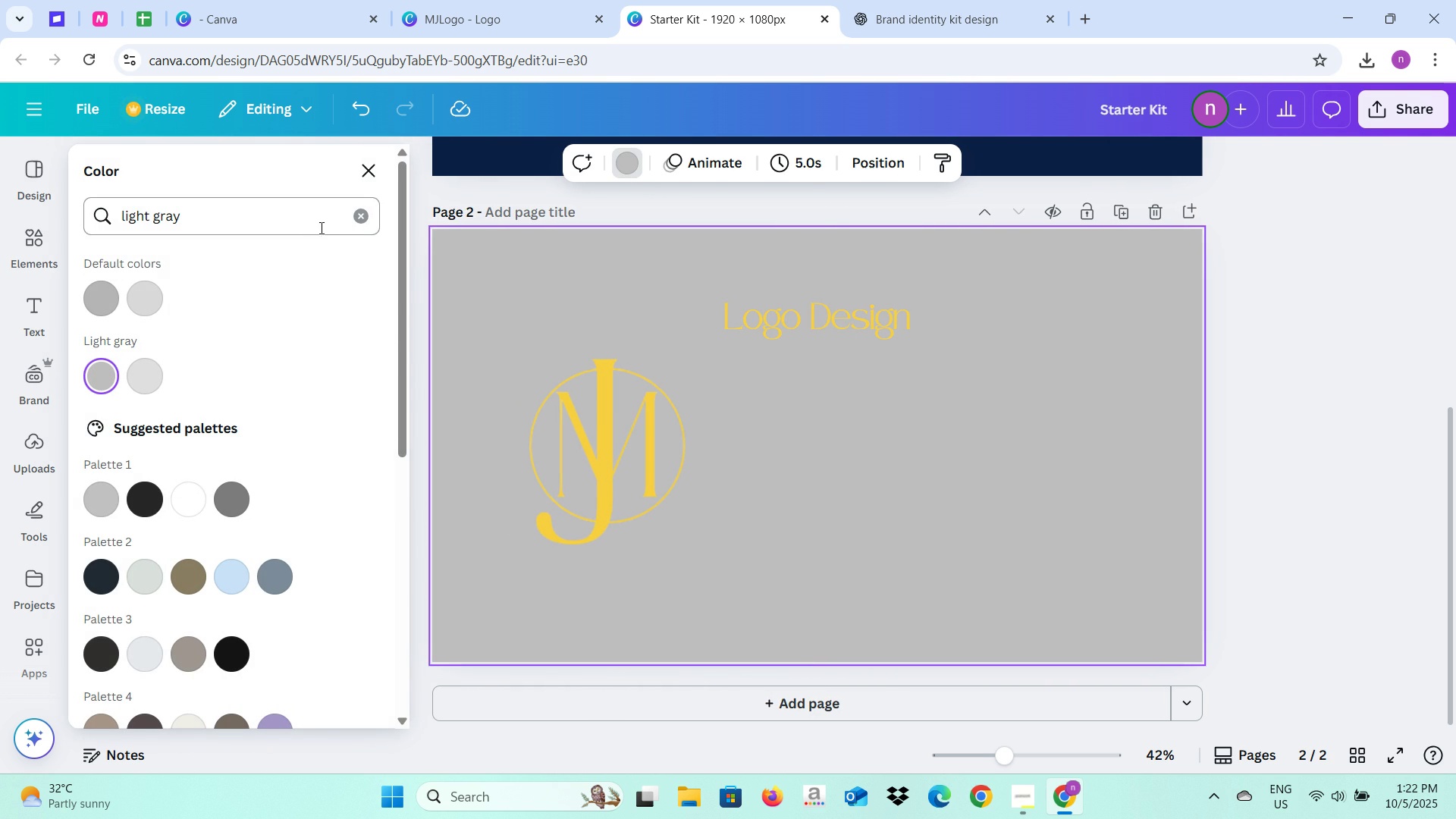 
left_click([354, 217])
 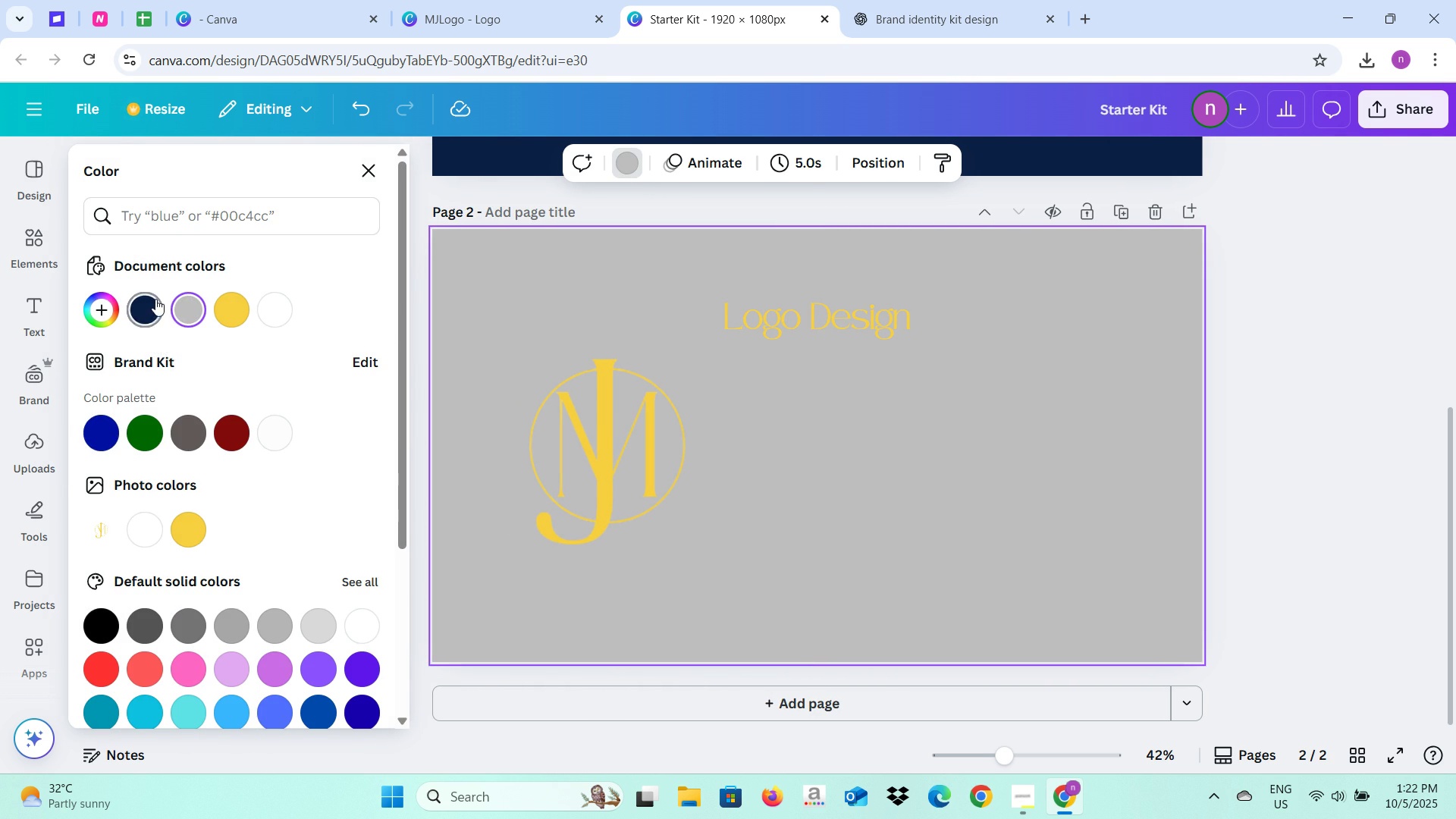 
left_click([152, 306])
 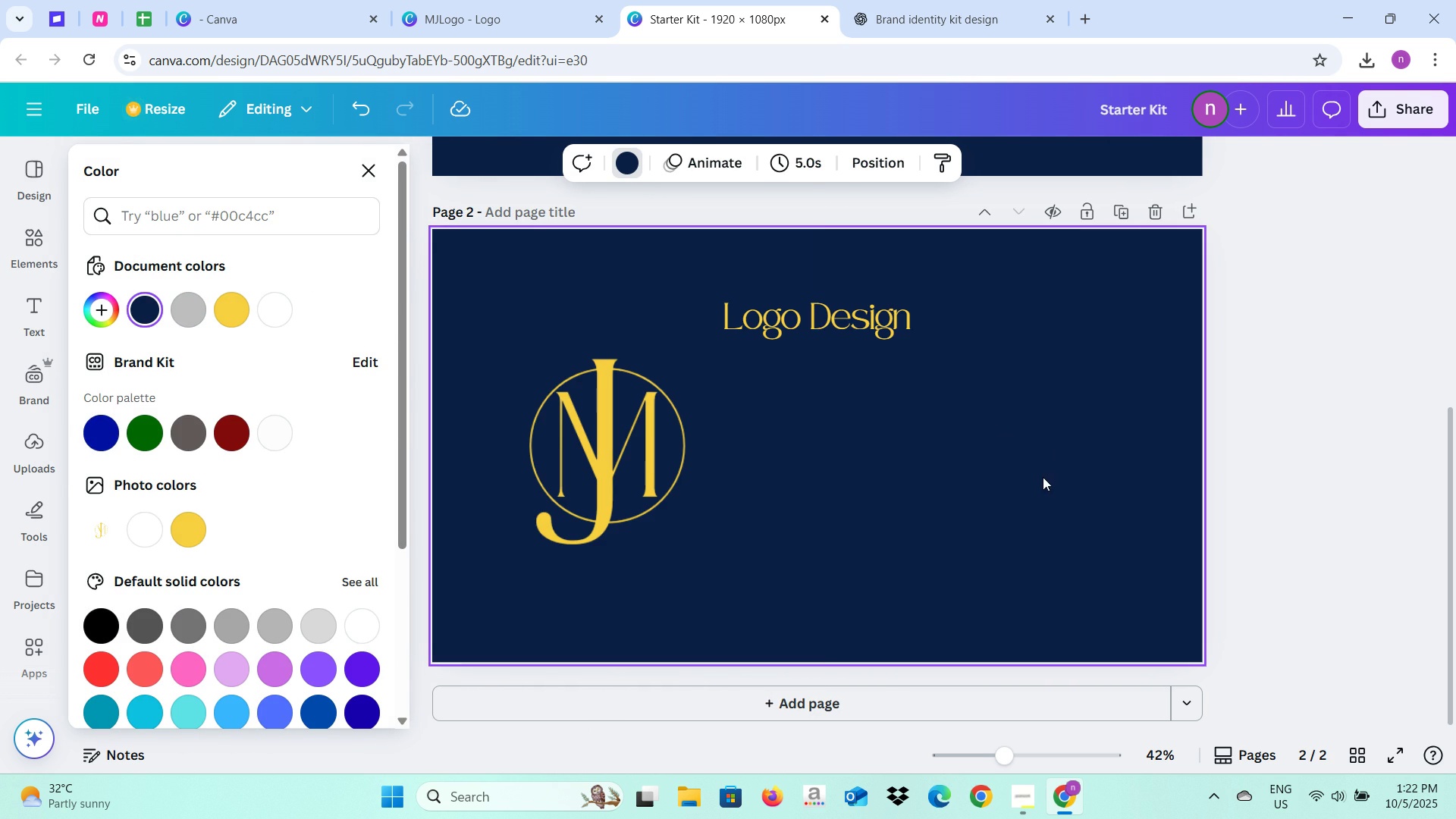 
left_click([1043, 477])
 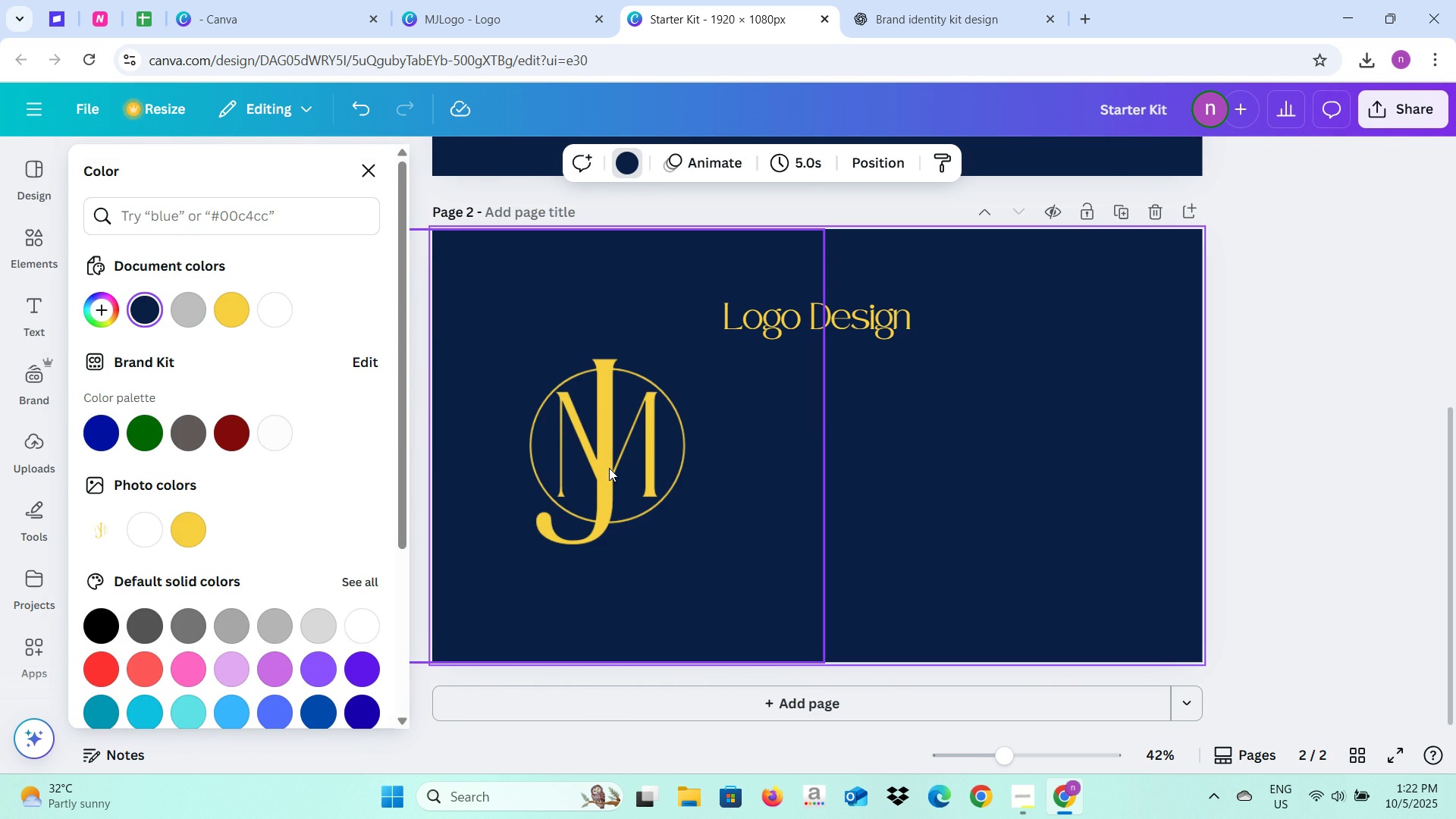 
left_click([609, 468])
 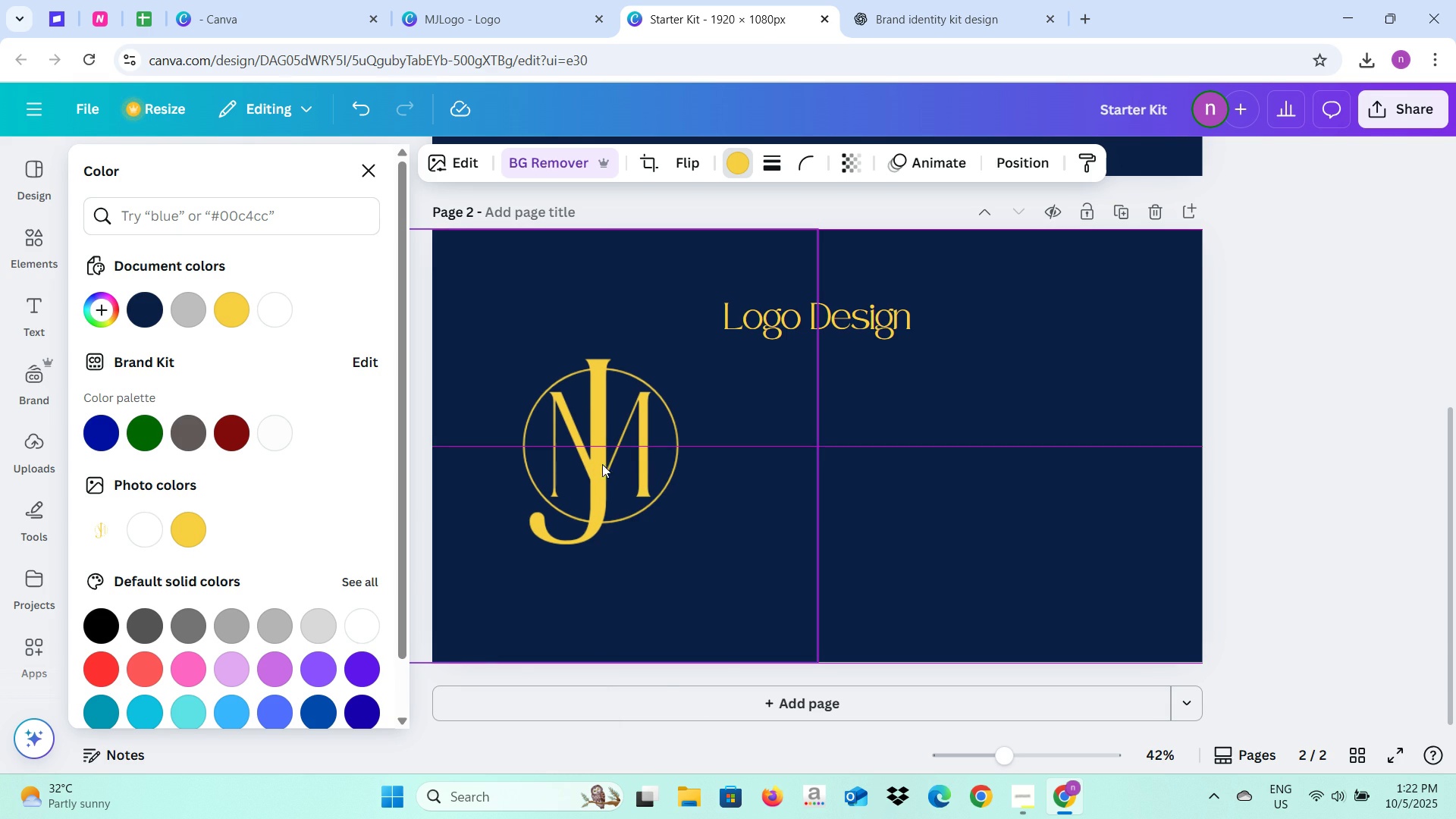 
left_click([924, 416])
 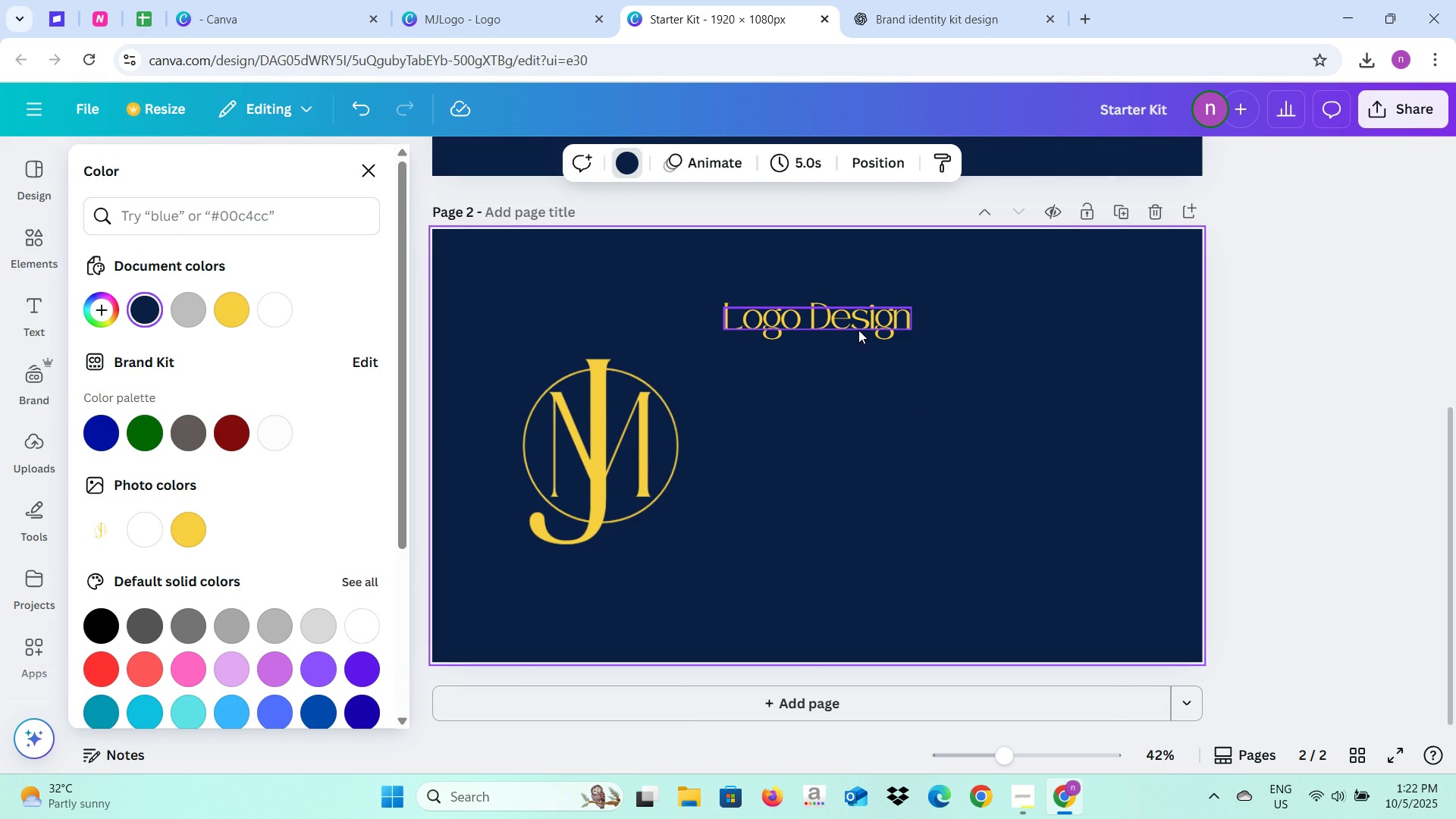 
left_click([858, 330])
 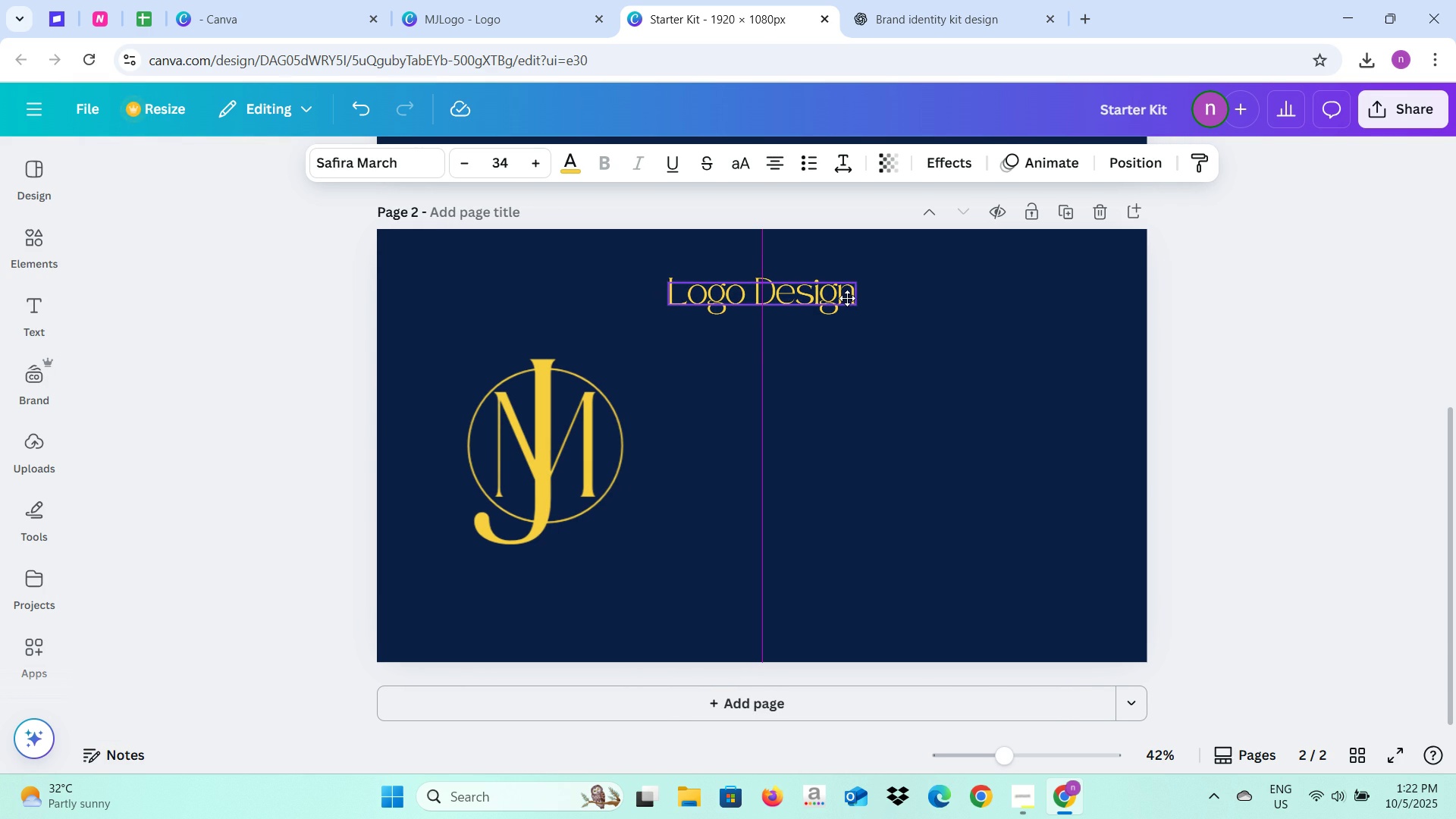 
left_click([990, 440])
 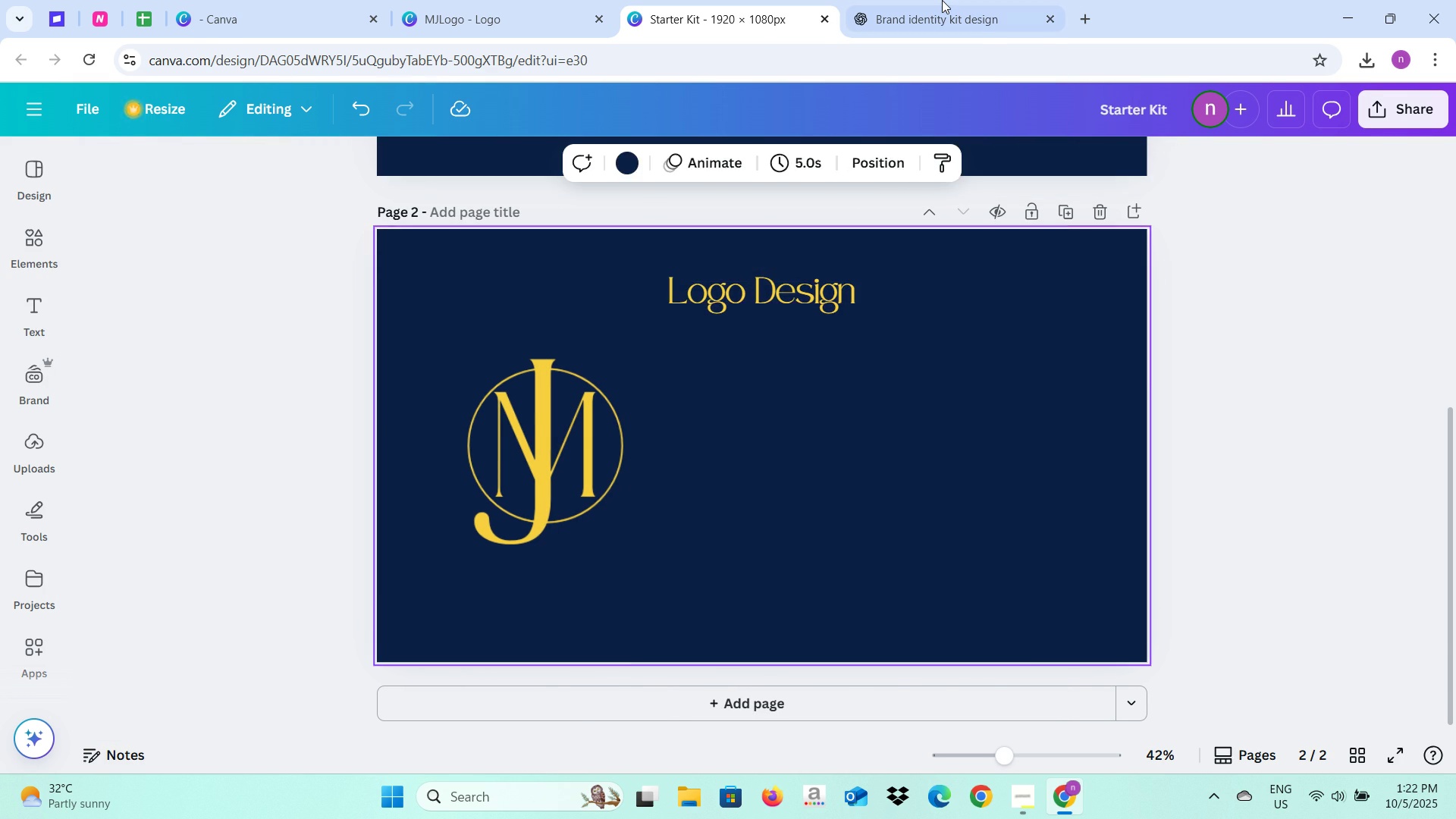 
left_click([942, 0])